 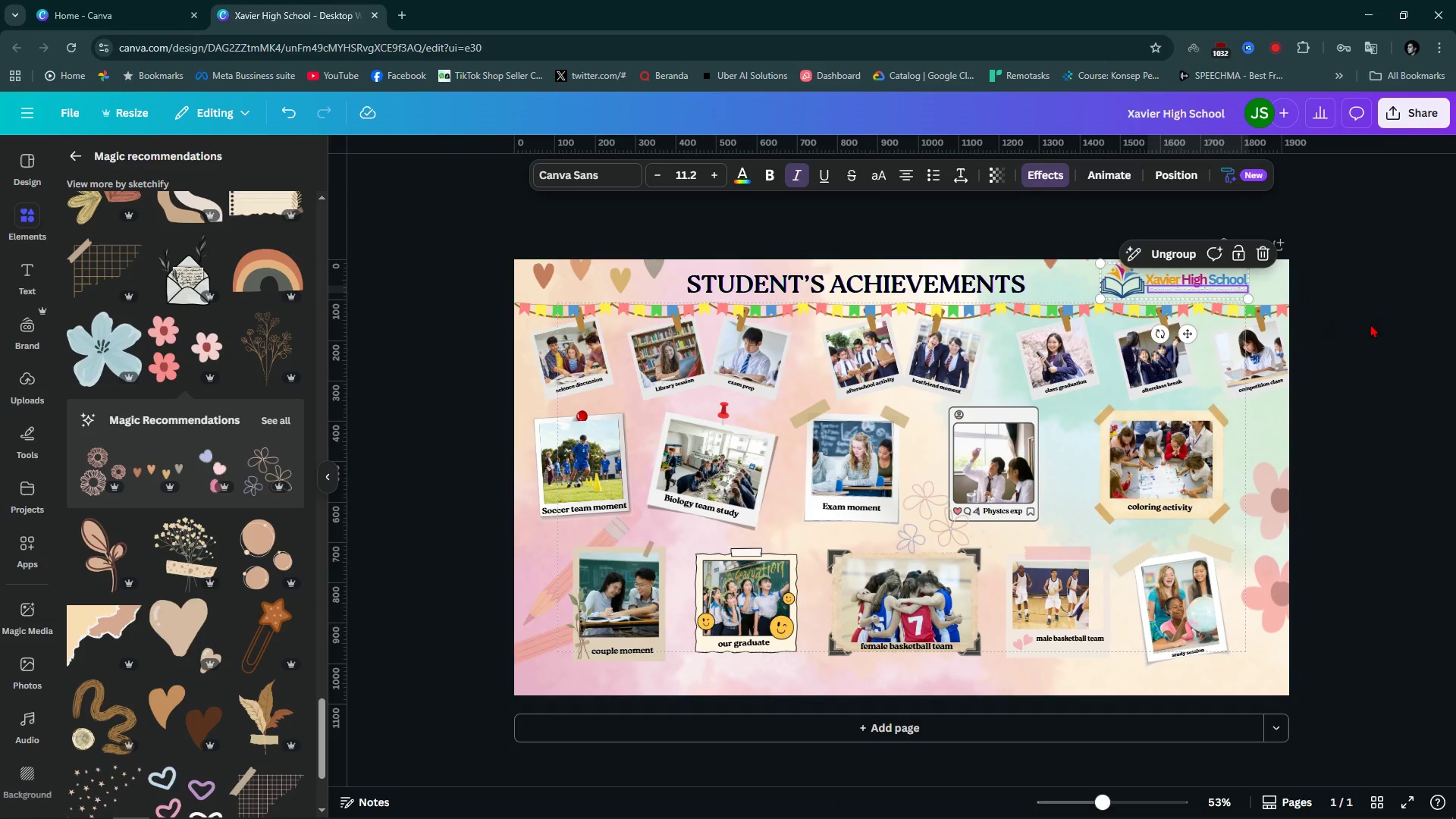 
left_click([1370, 324])
 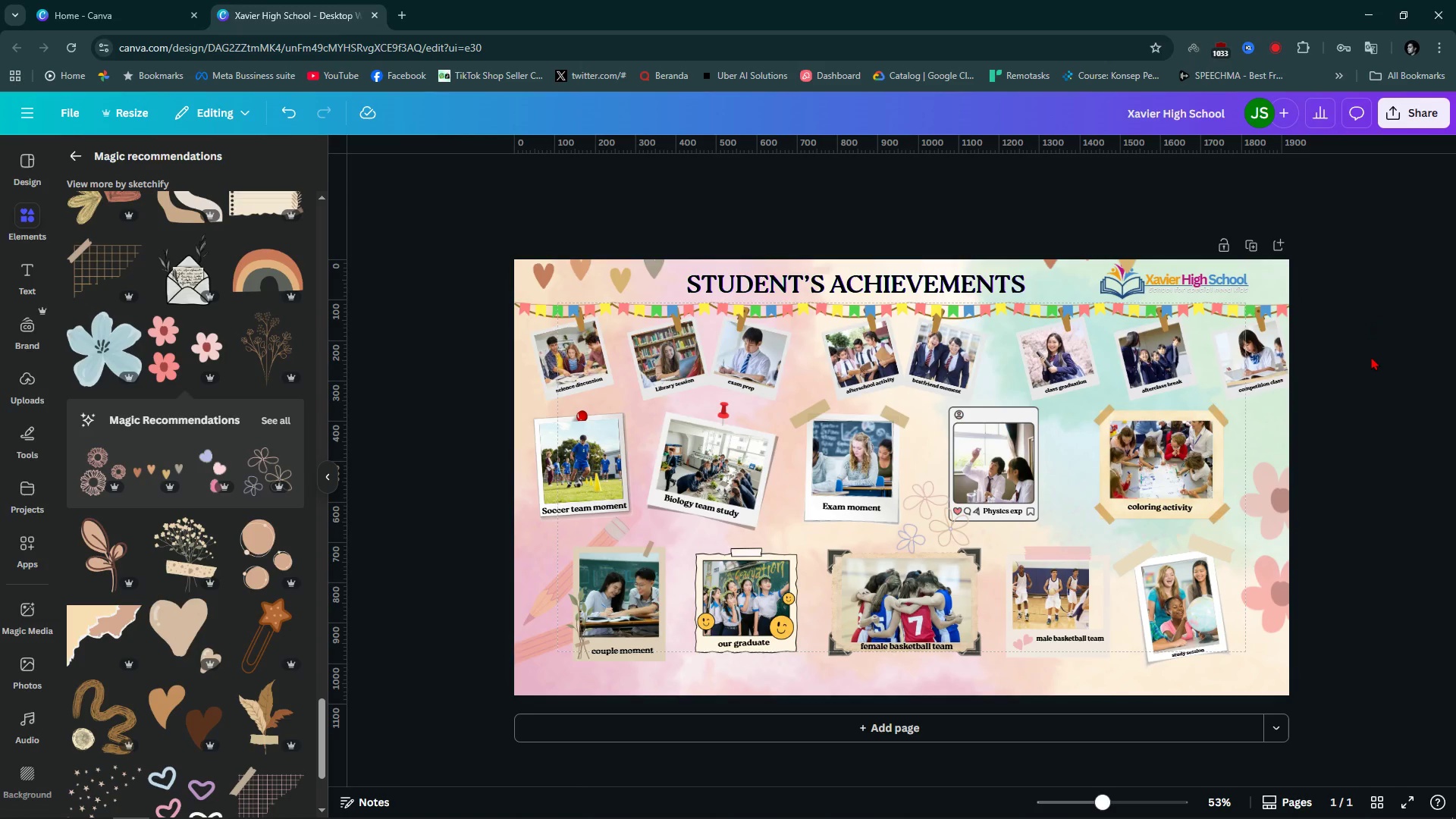 
wait(9.23)
 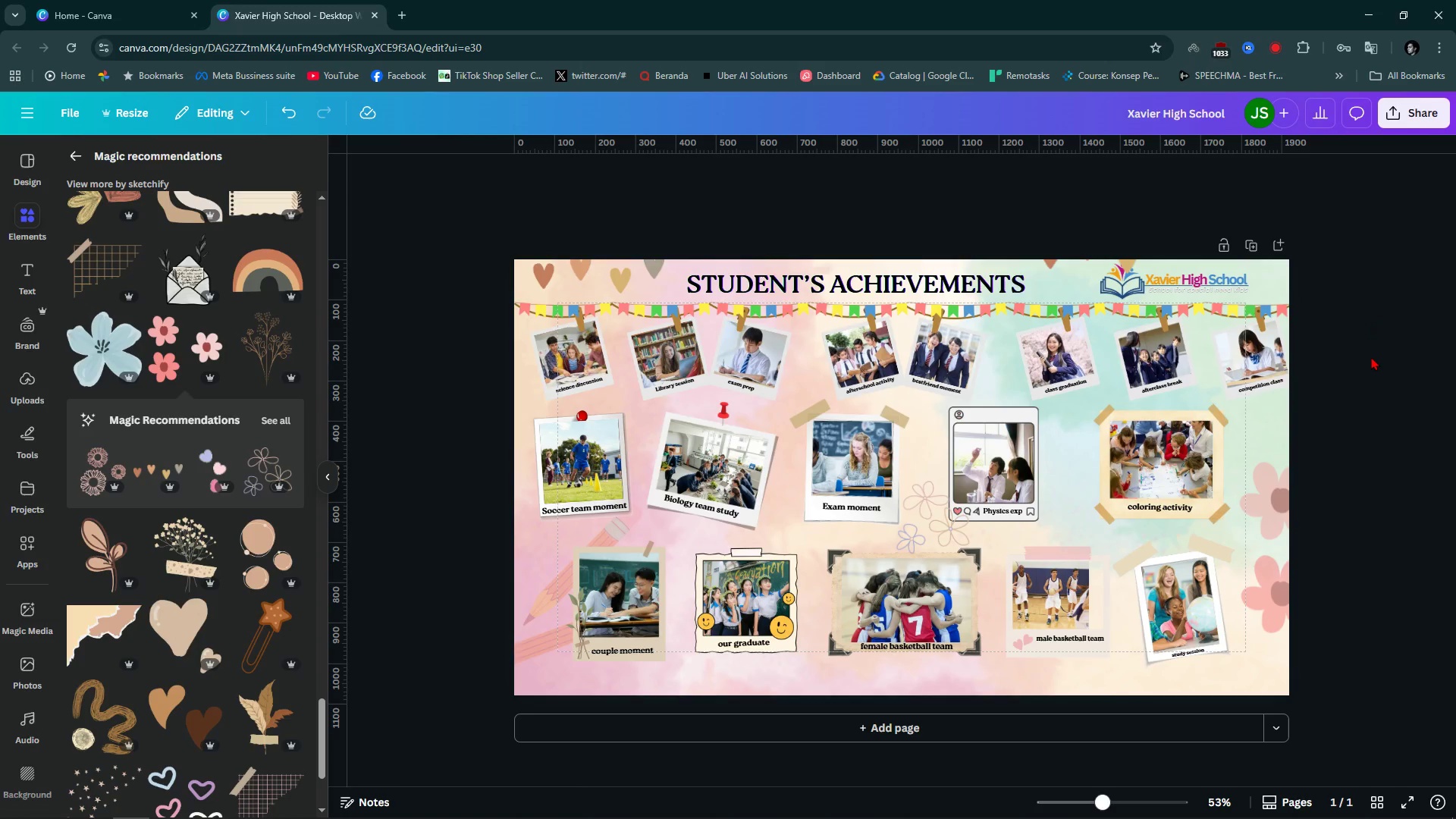 
left_click([697, 510])
 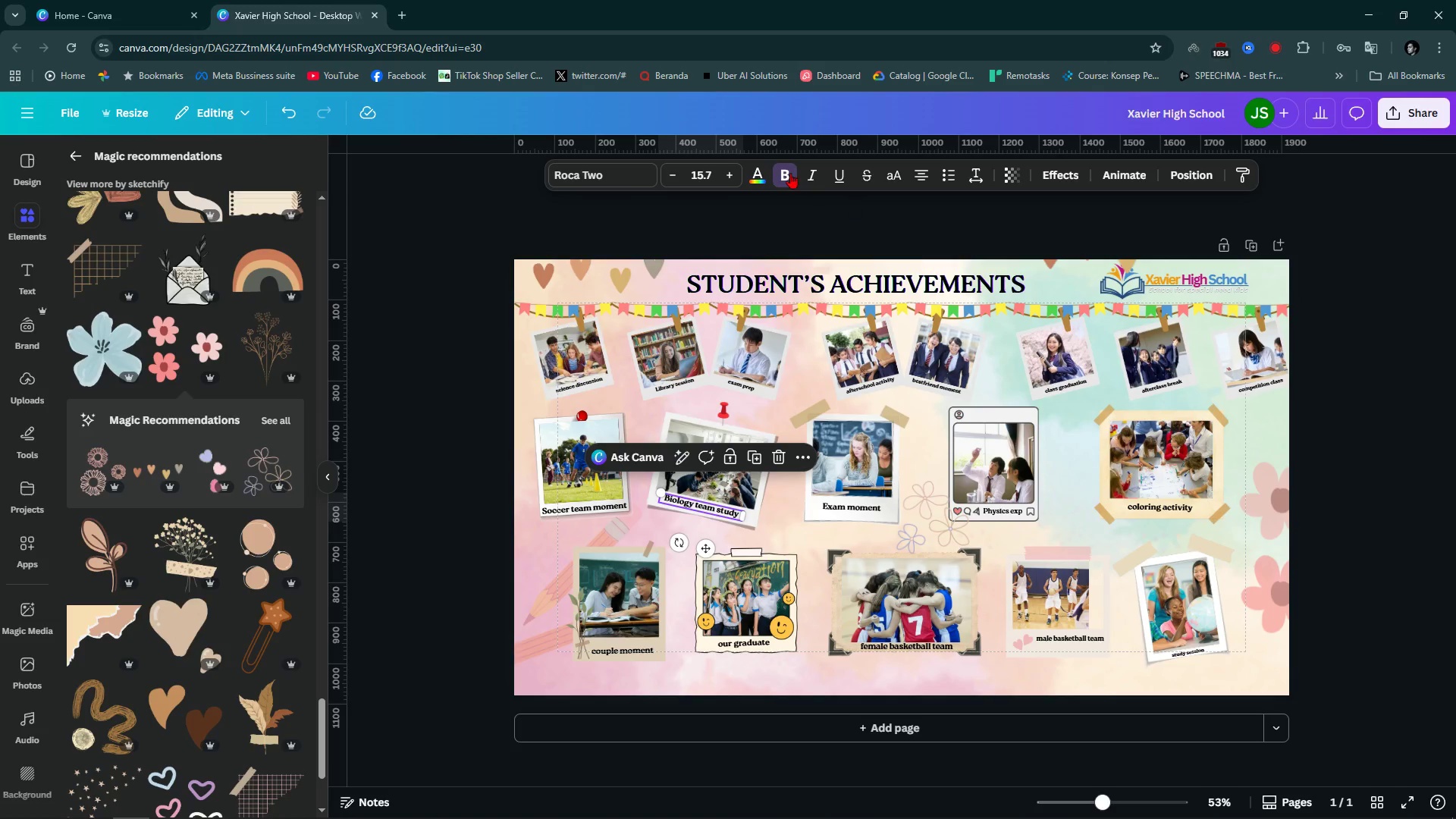 
left_click([760, 169])
 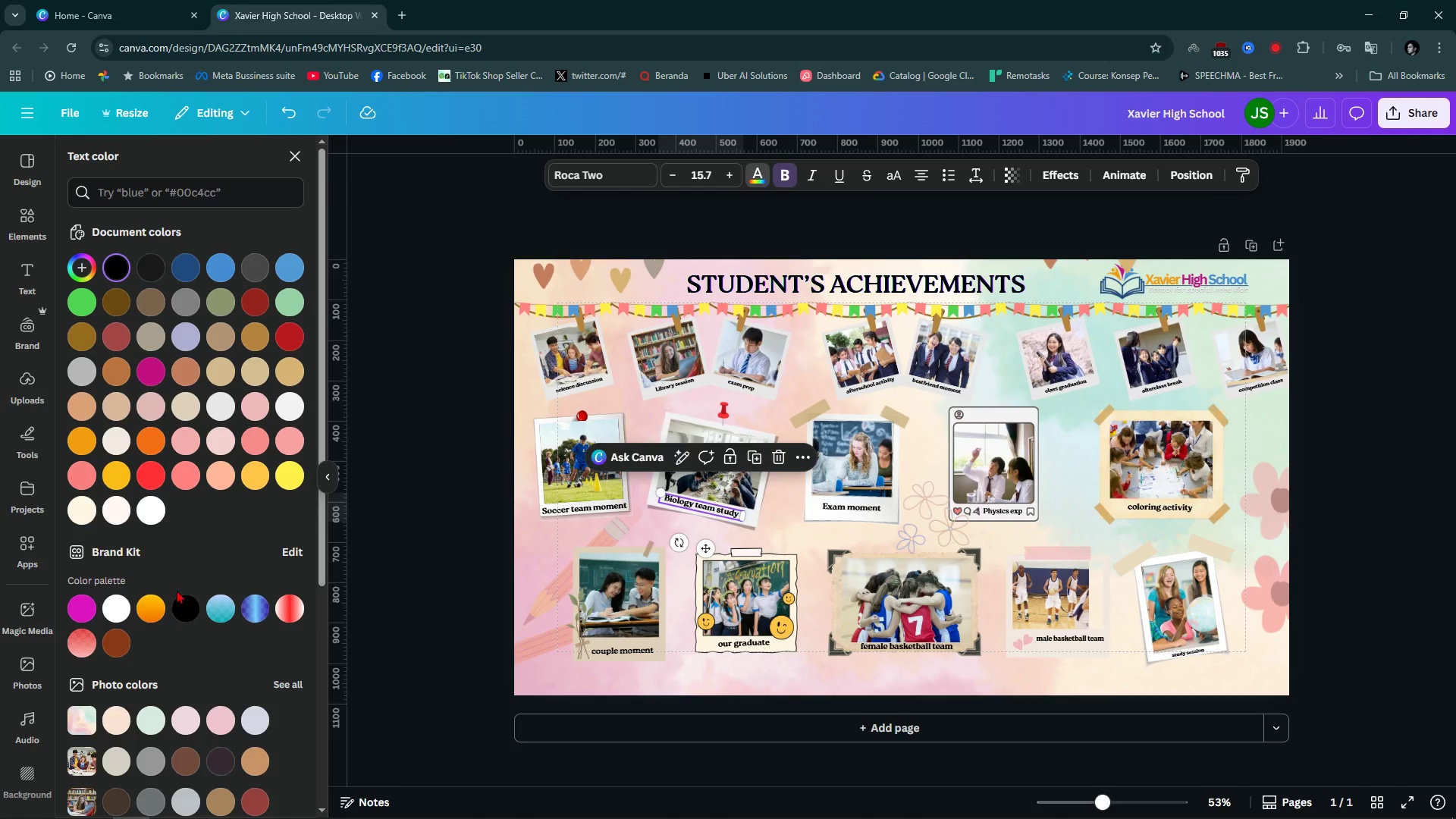 
wait(6.19)
 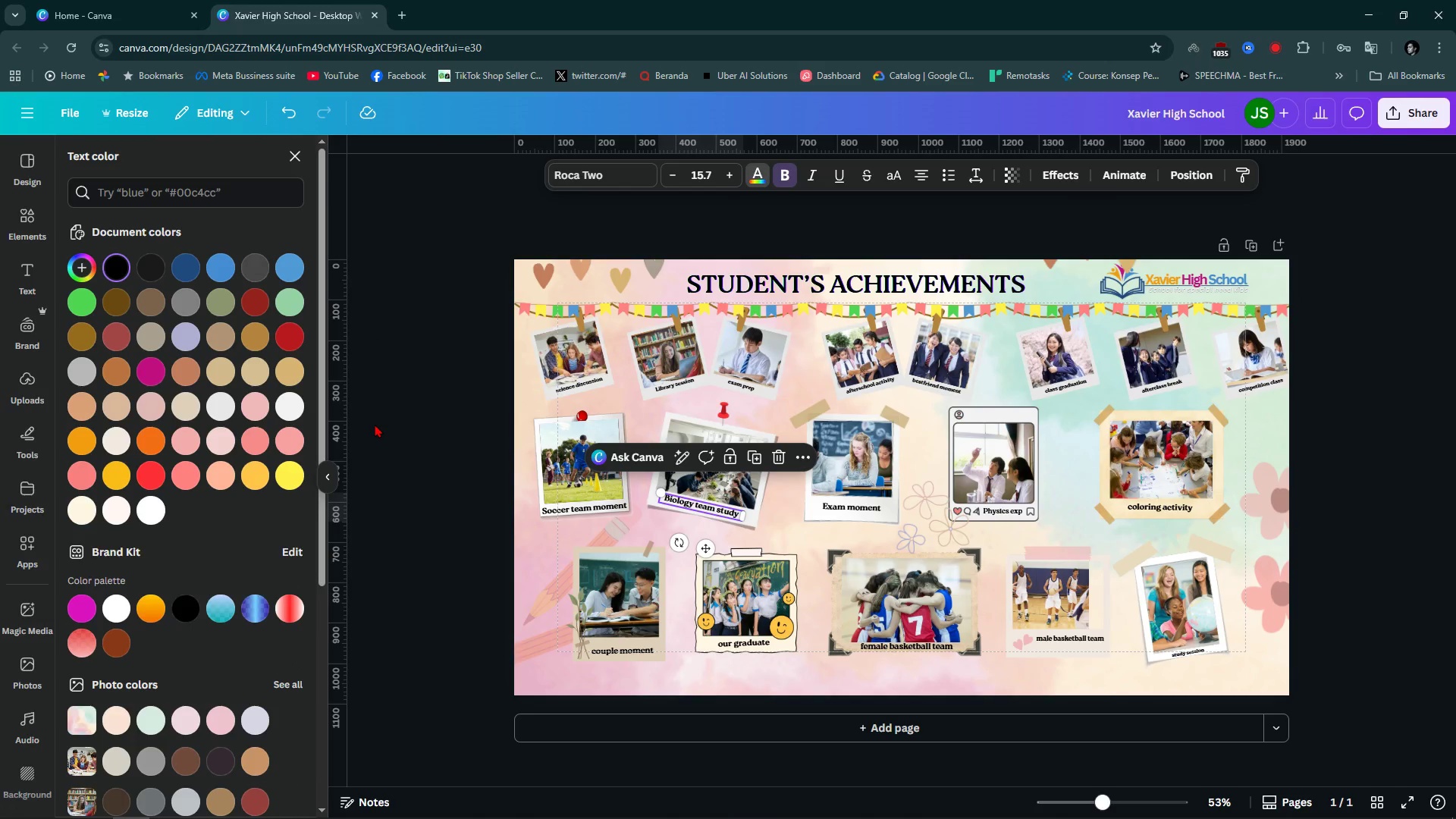 
scroll: coordinate [182, 657], scroll_direction: down, amount: 3.0
 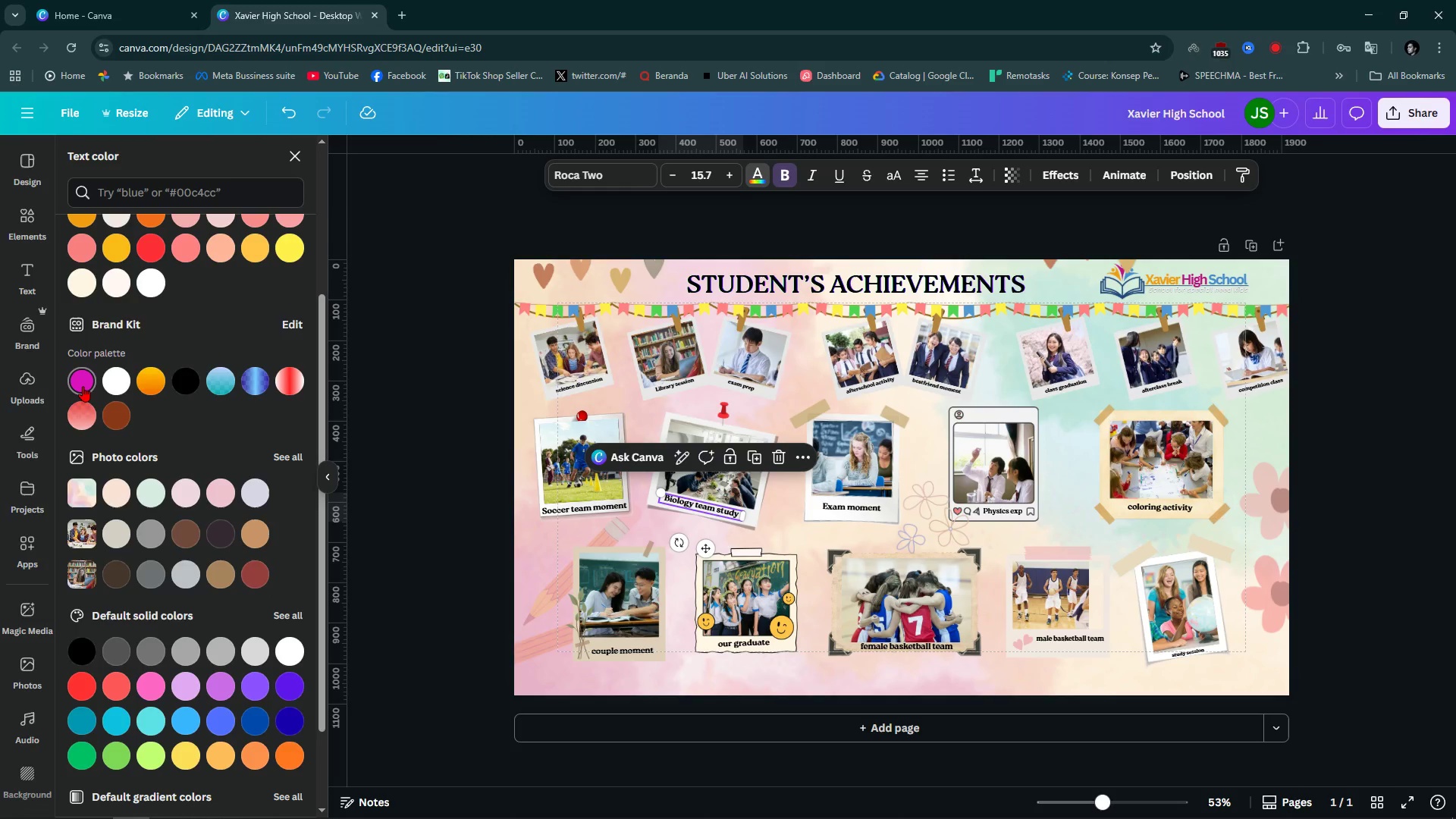 
left_click([83, 386])
 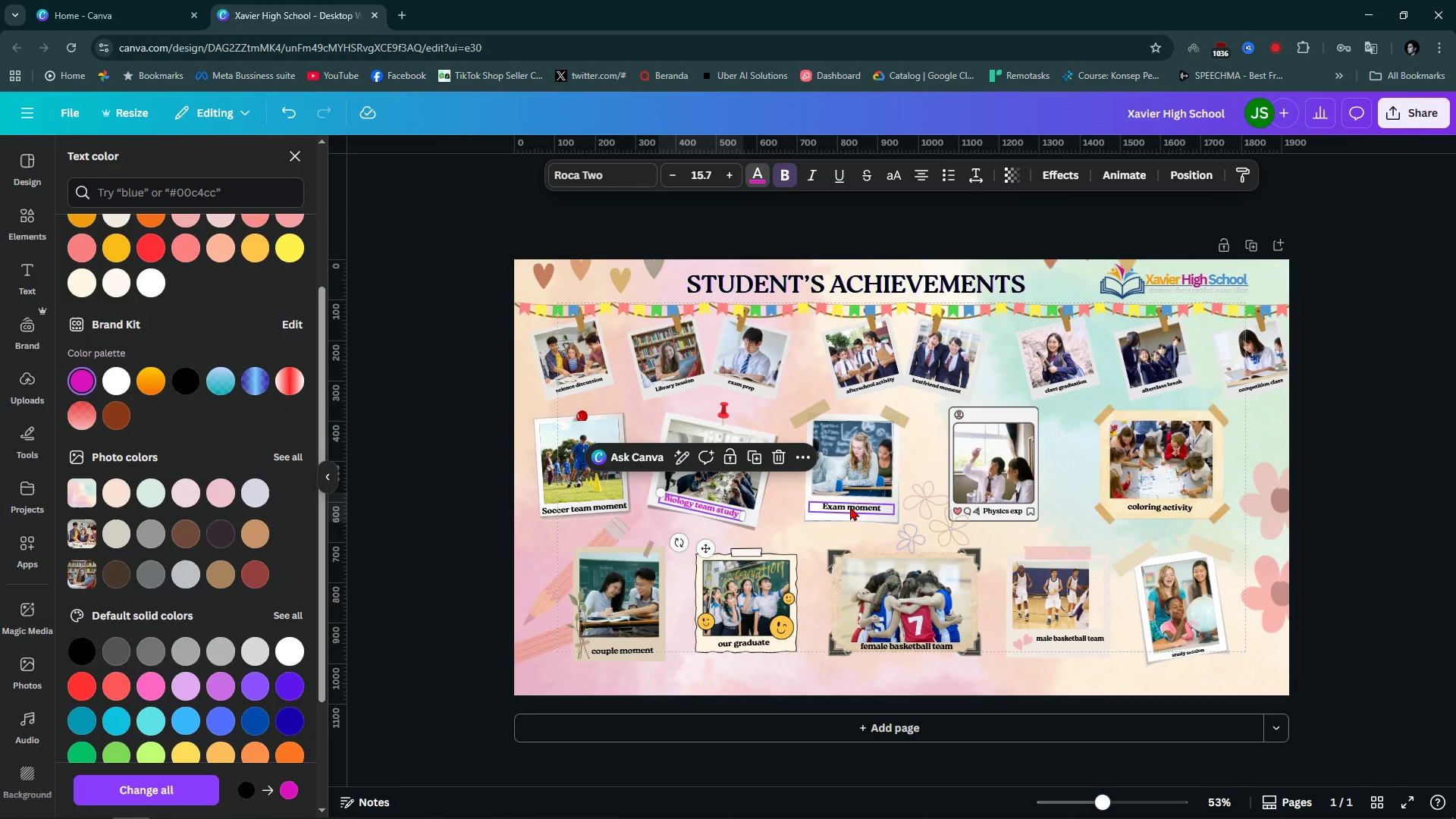 
left_click([850, 507])
 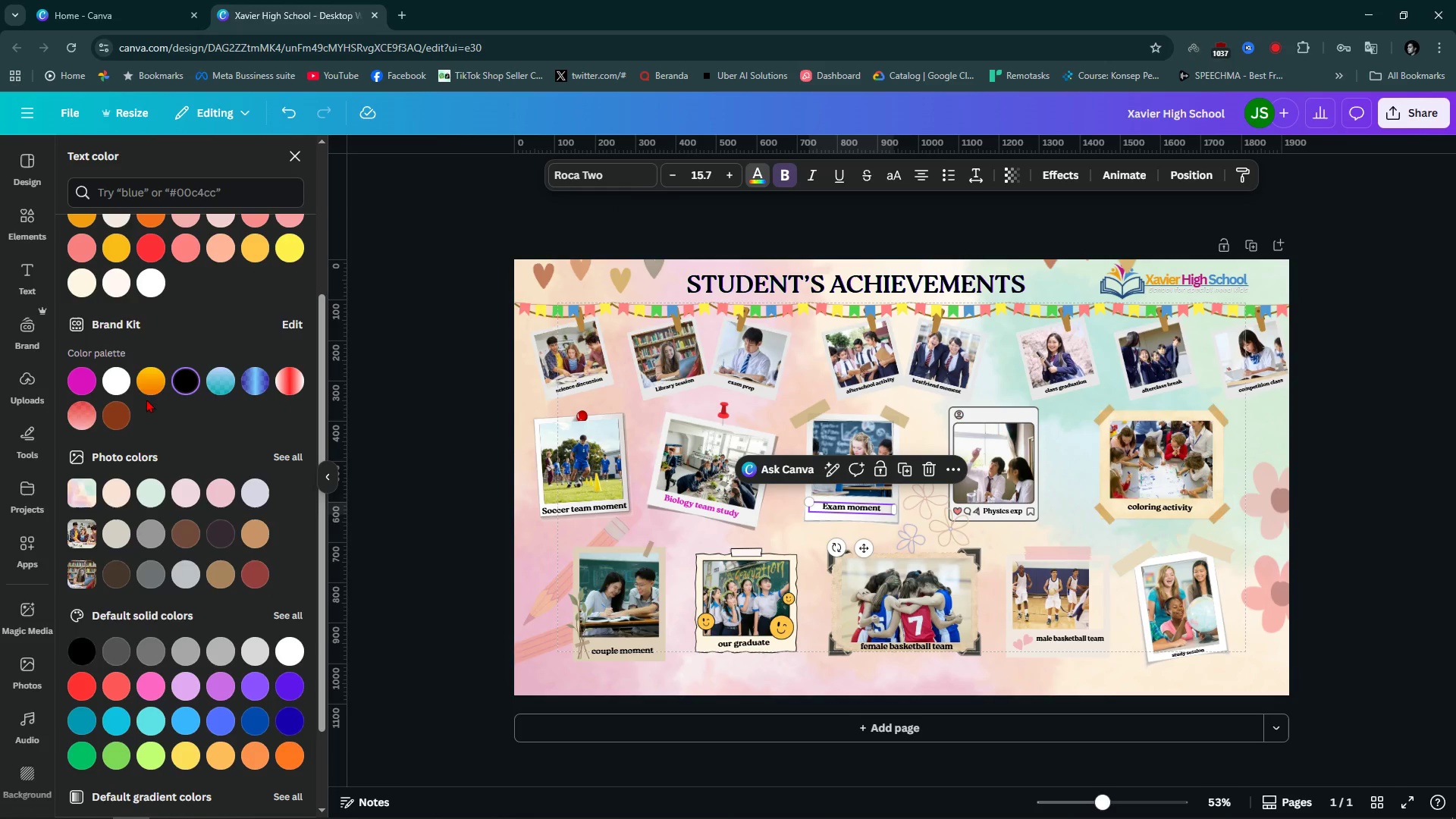 
left_click([146, 383])
 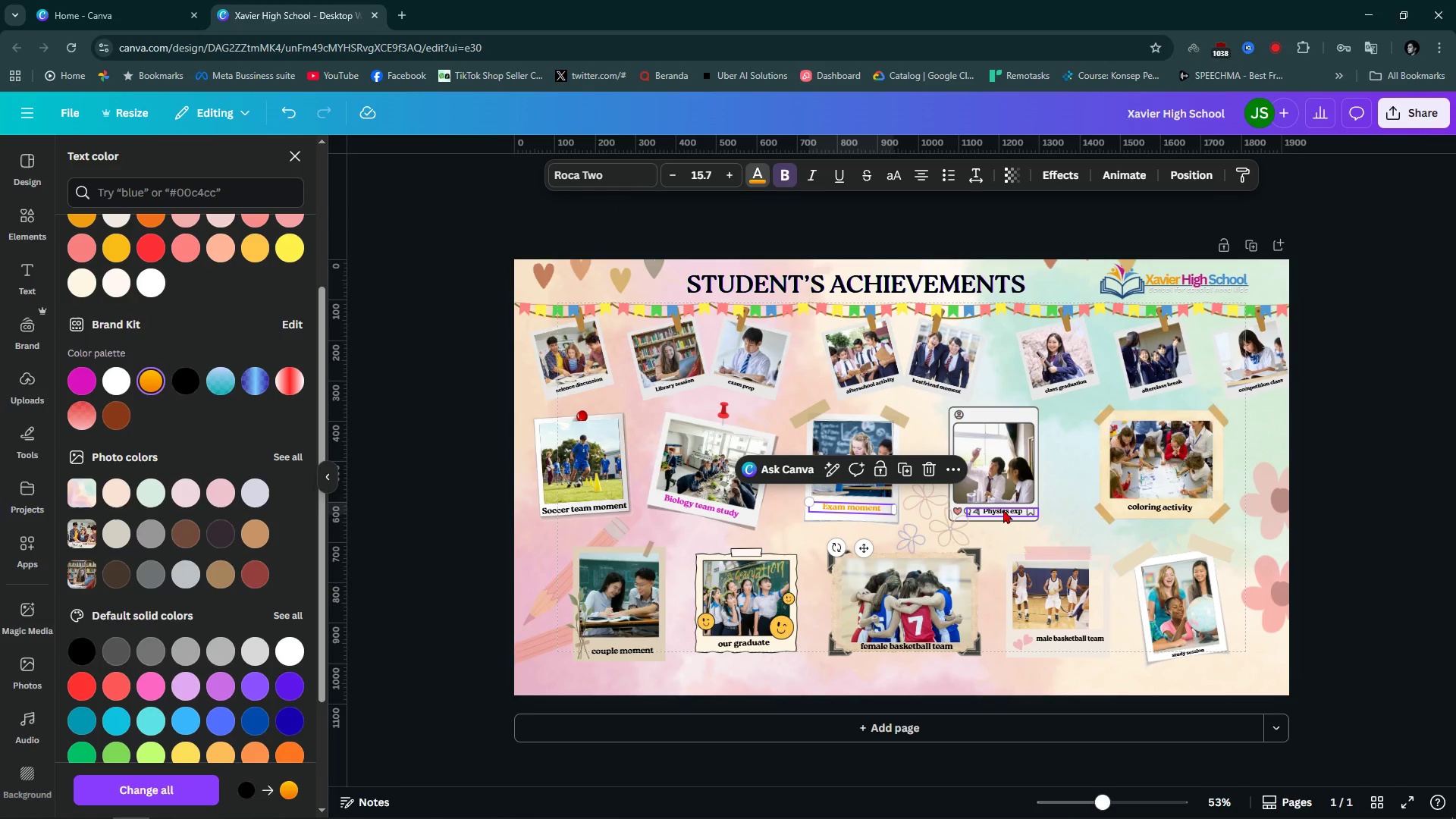 
left_click([1003, 510])
 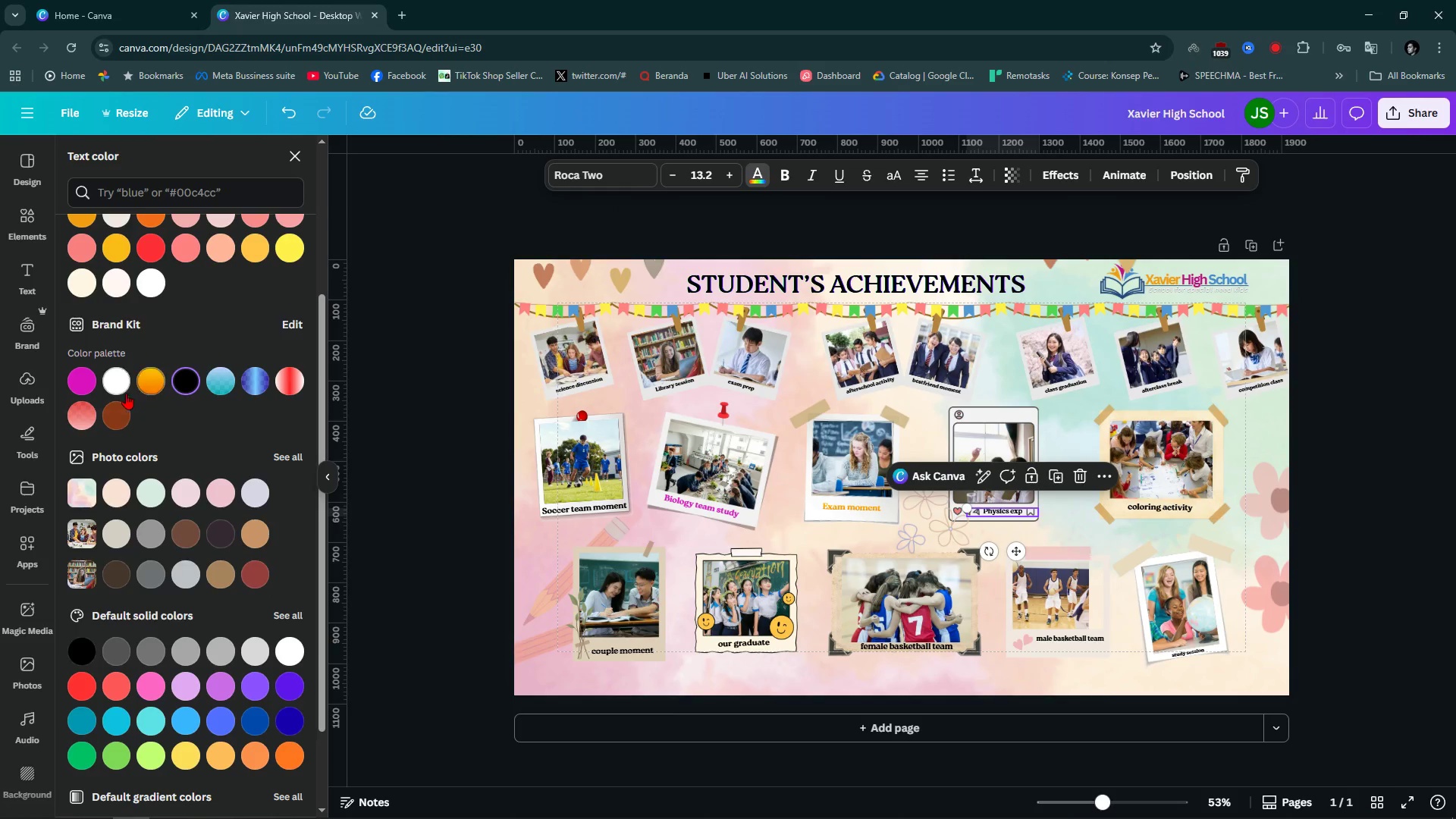 
scroll: coordinate [216, 390], scroll_direction: up, amount: 1.0
 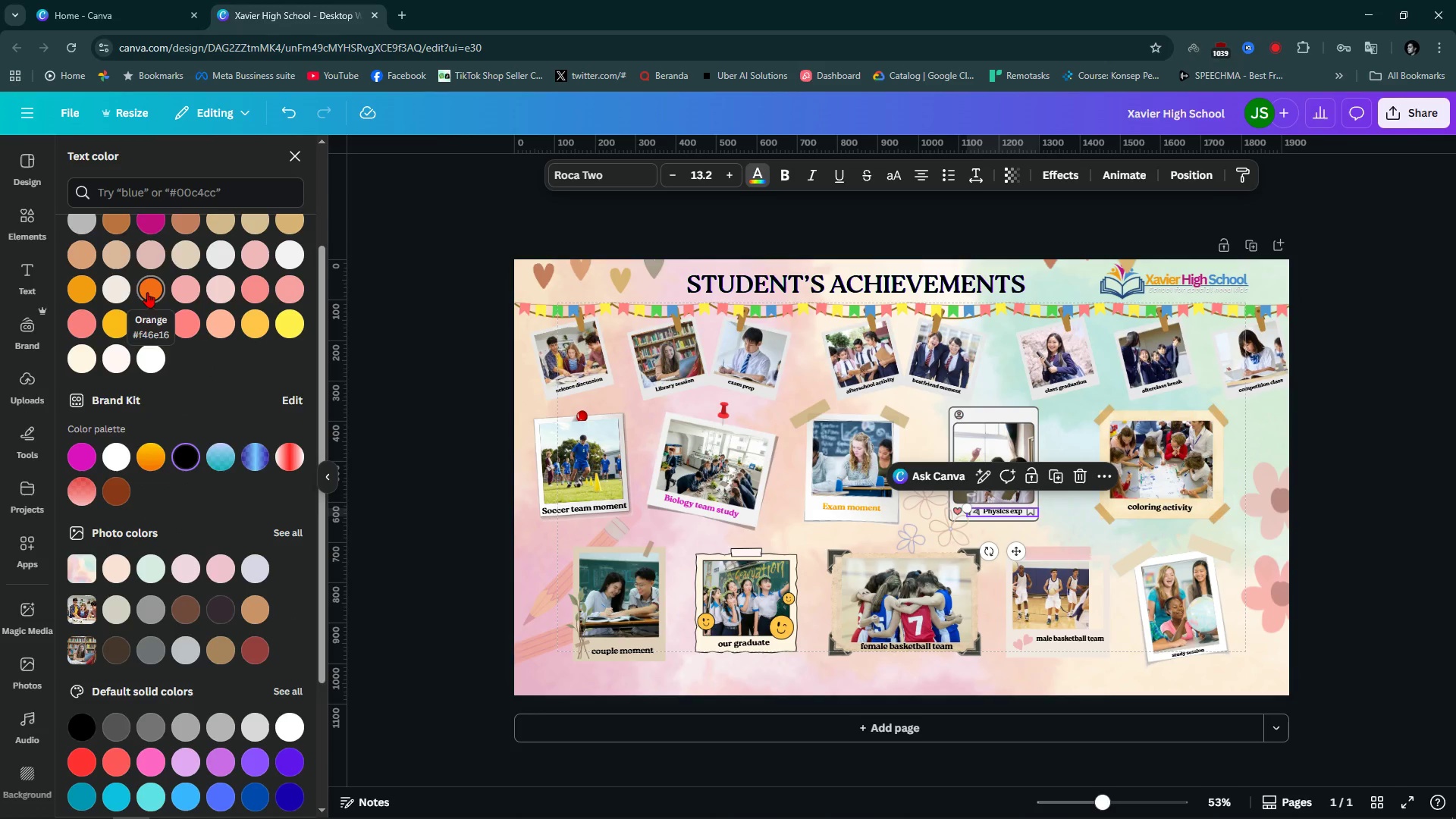 
left_click([148, 291])
 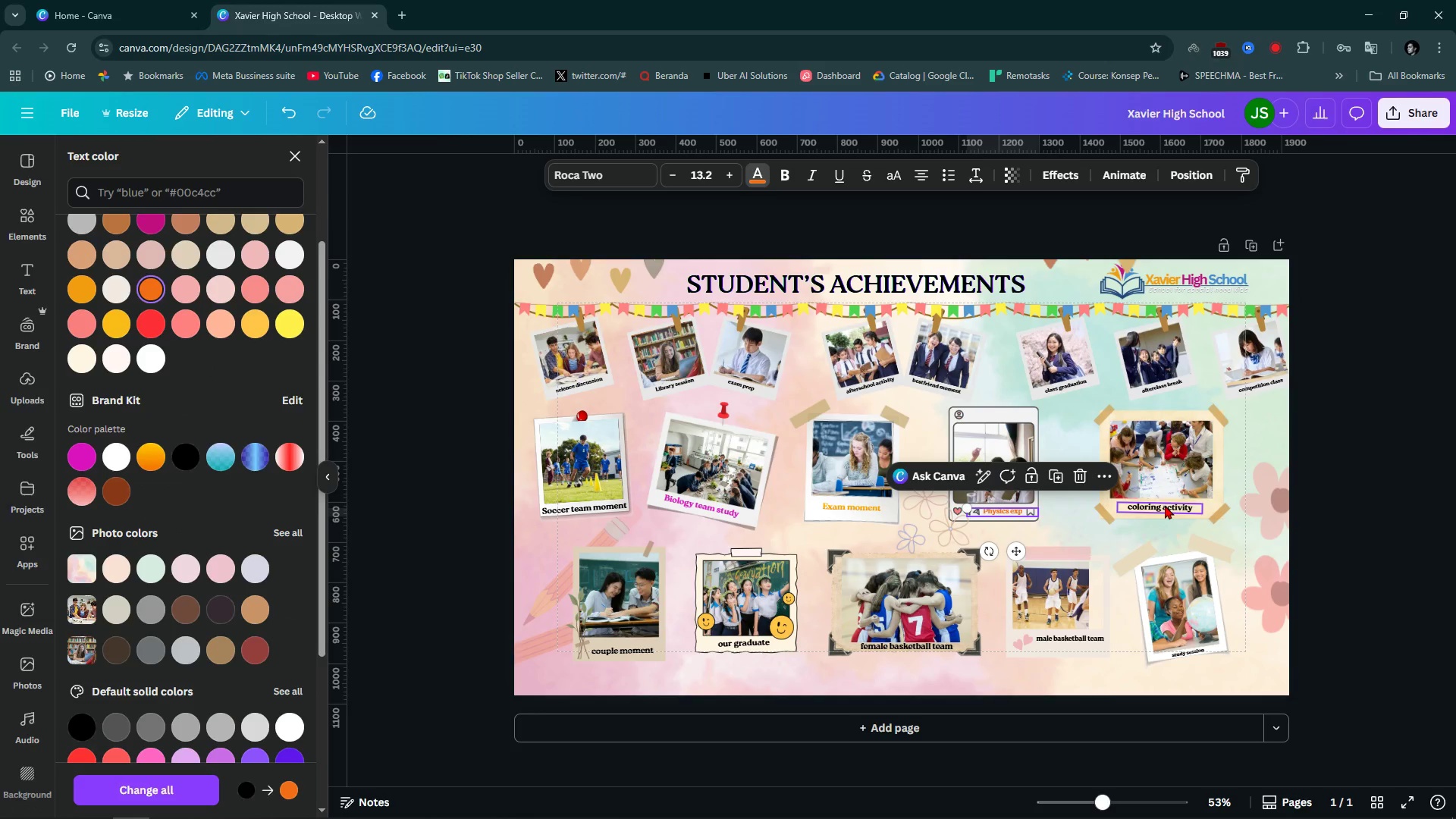 
left_click([1165, 504])
 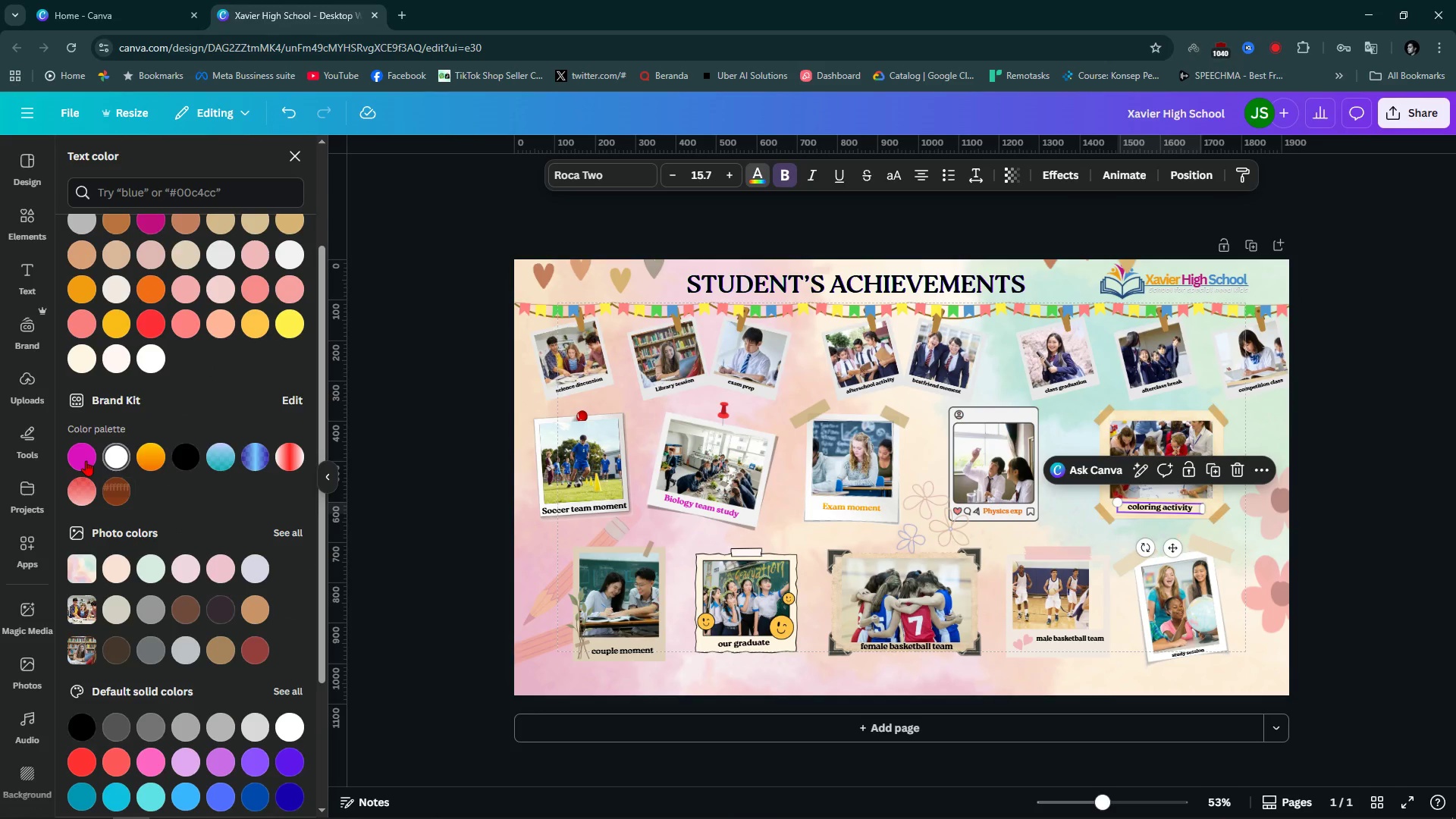 
left_click([77, 459])
 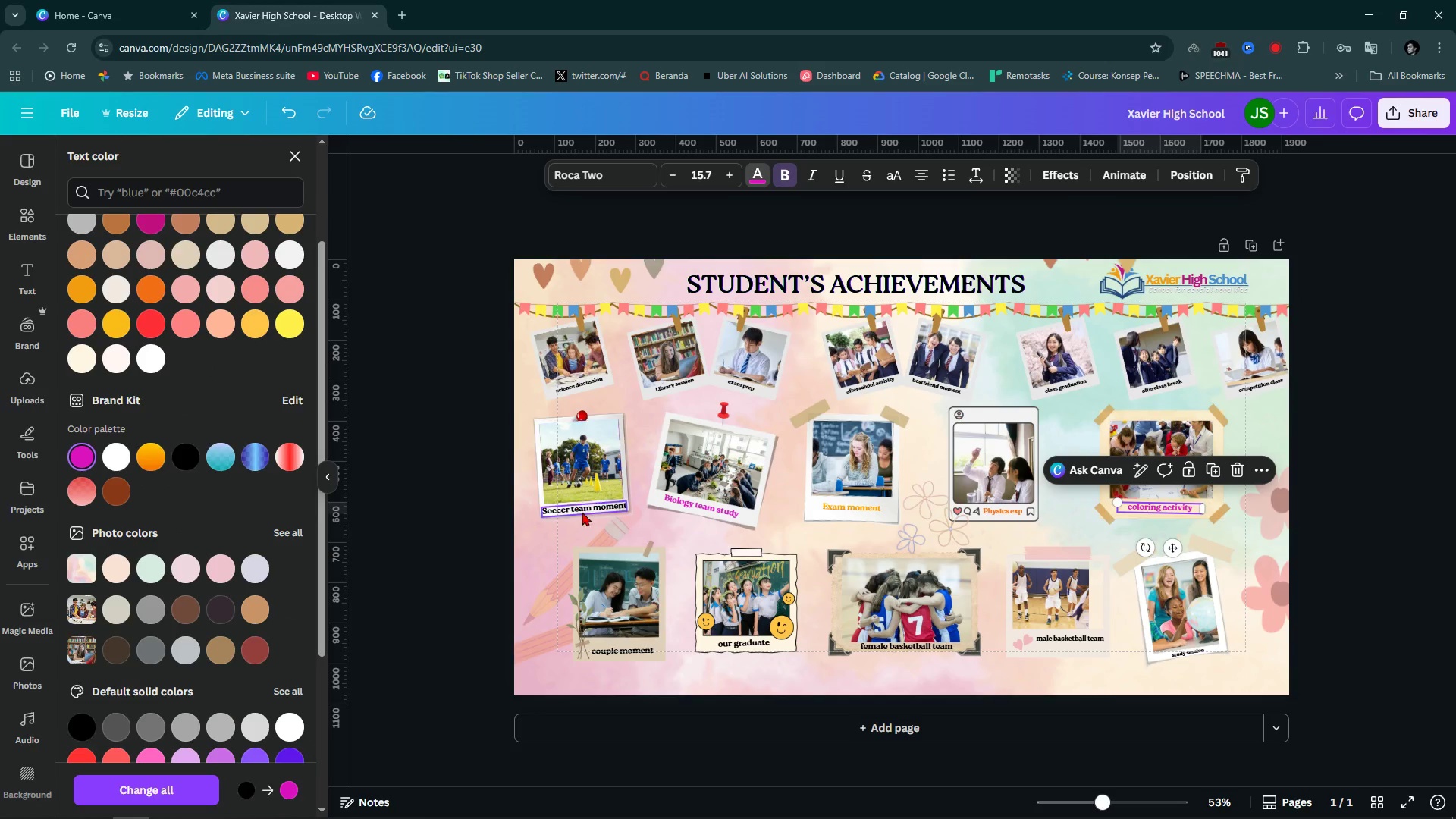 
left_click([582, 512])